 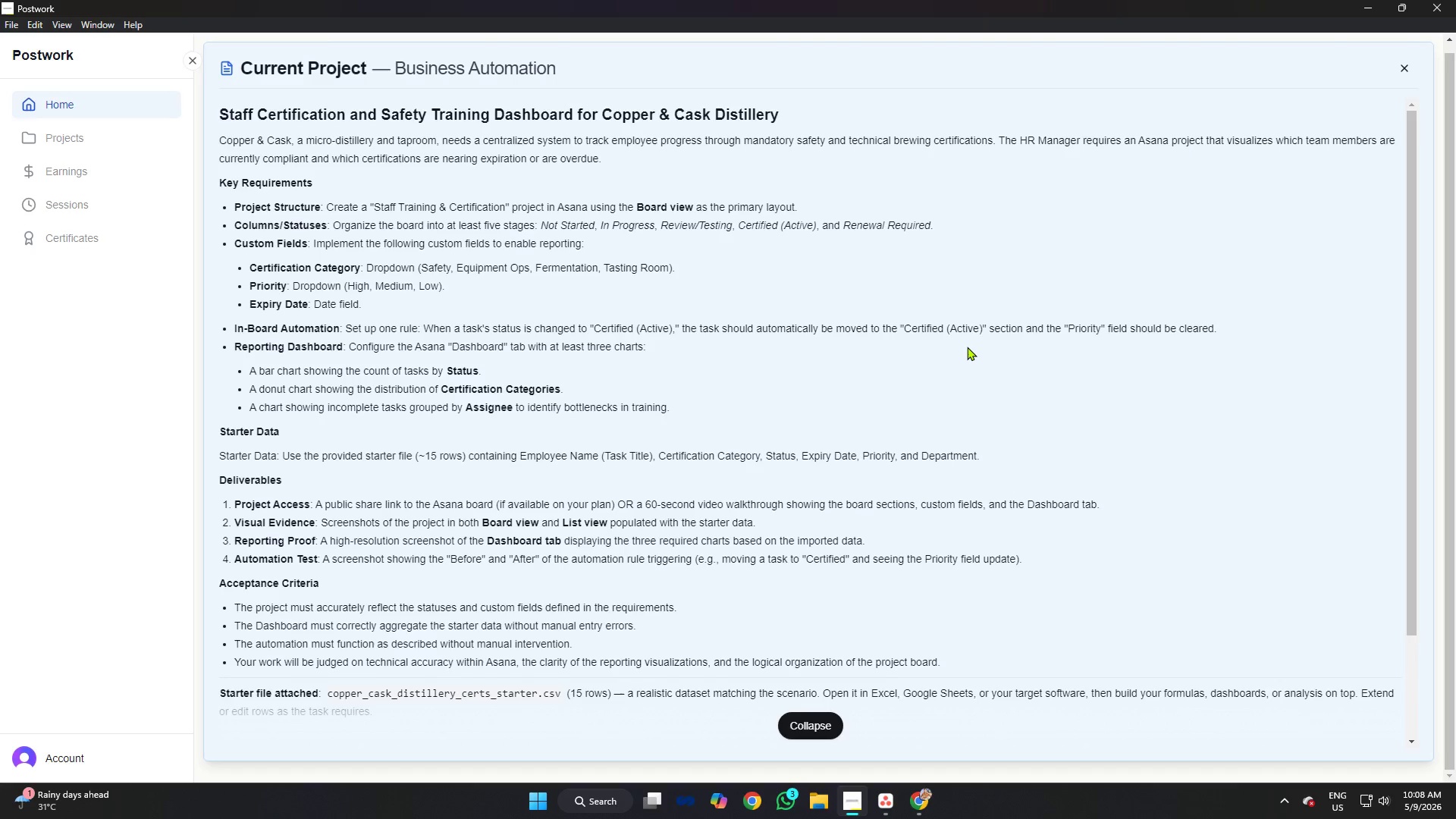 
left_click([886, 807])
 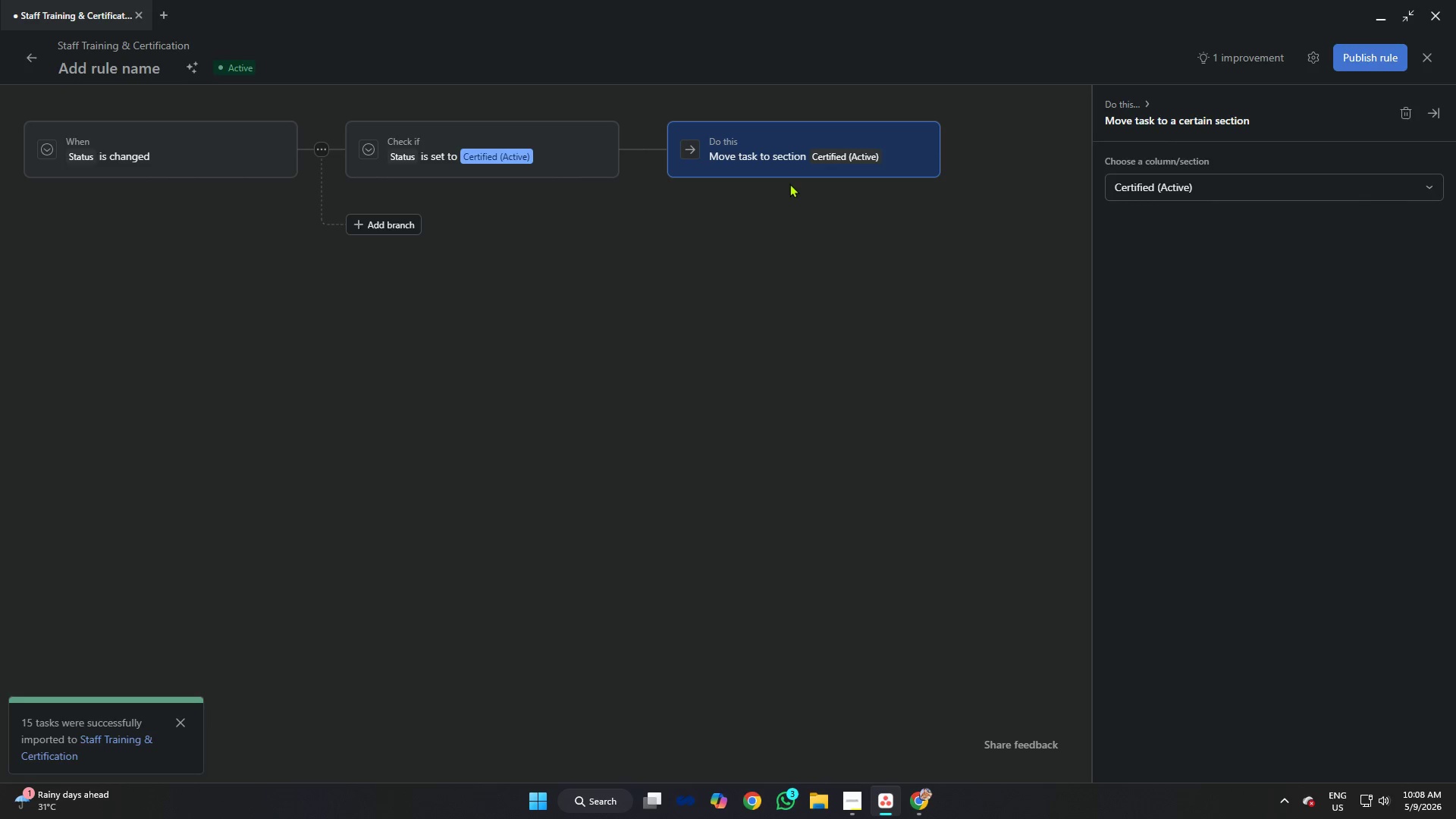 
left_click([798, 176])
 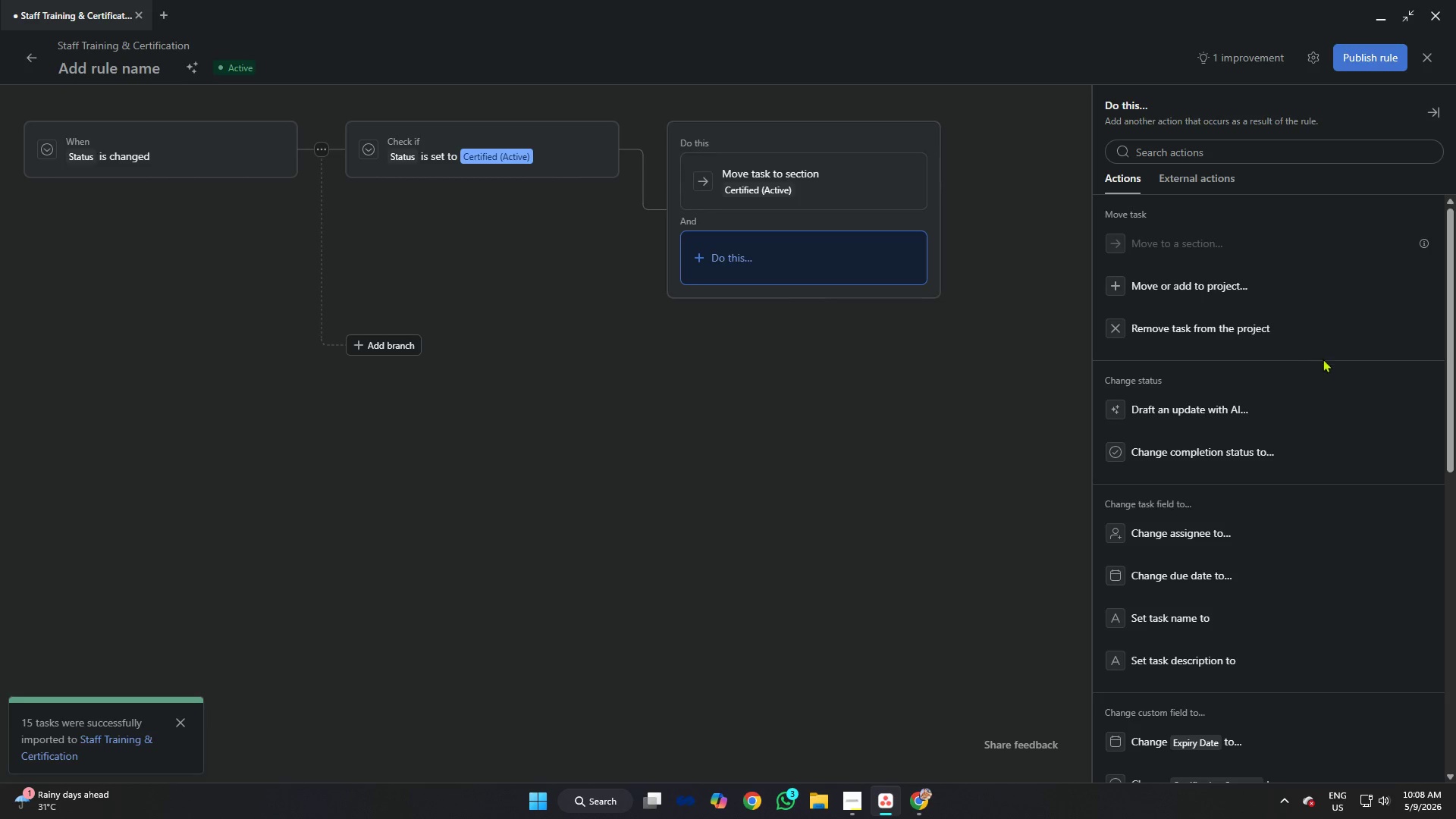 
scroll: coordinate [1250, 383], scroll_direction: down, amount: 19.0
 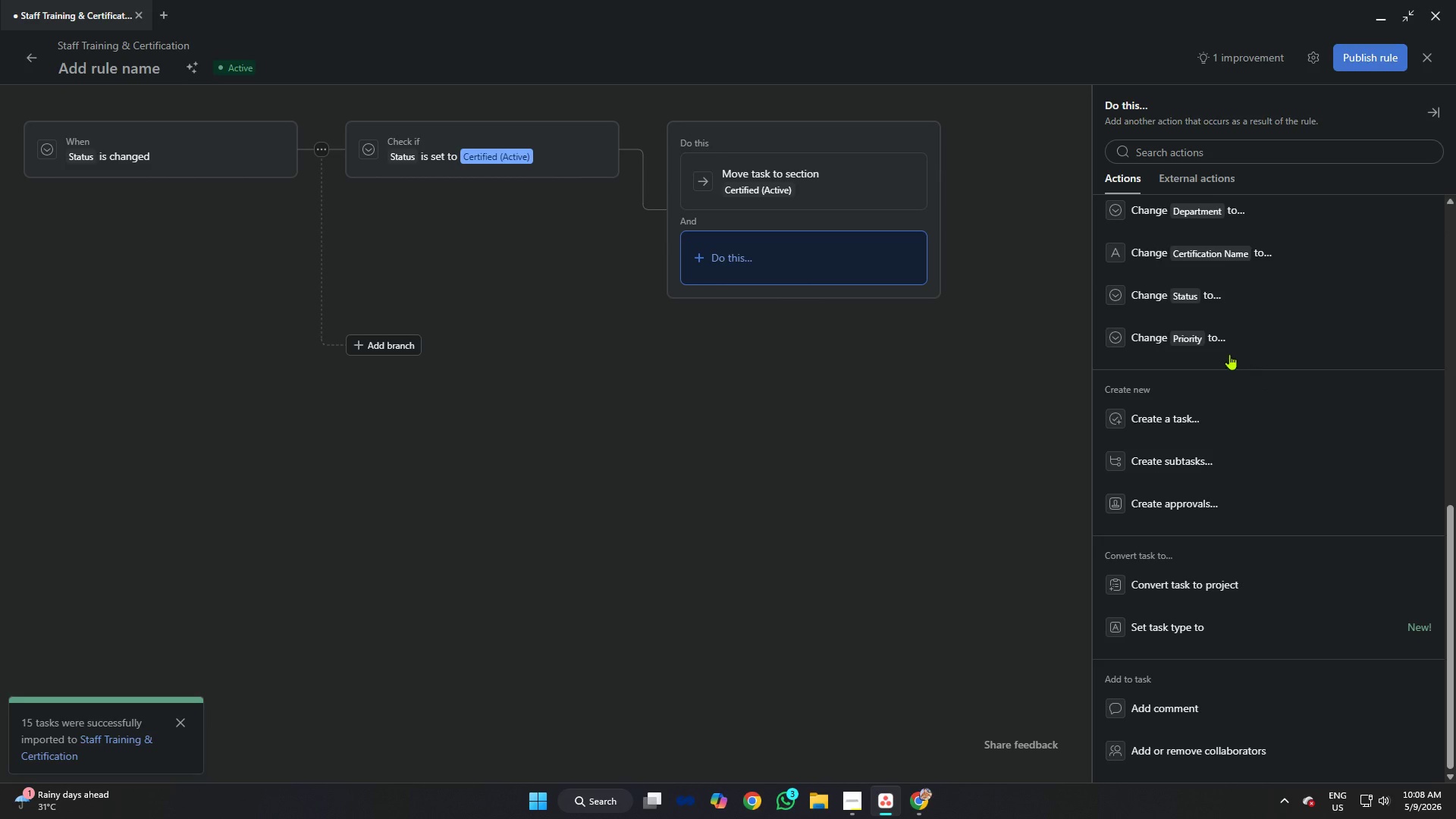 
left_click([1210, 344])
 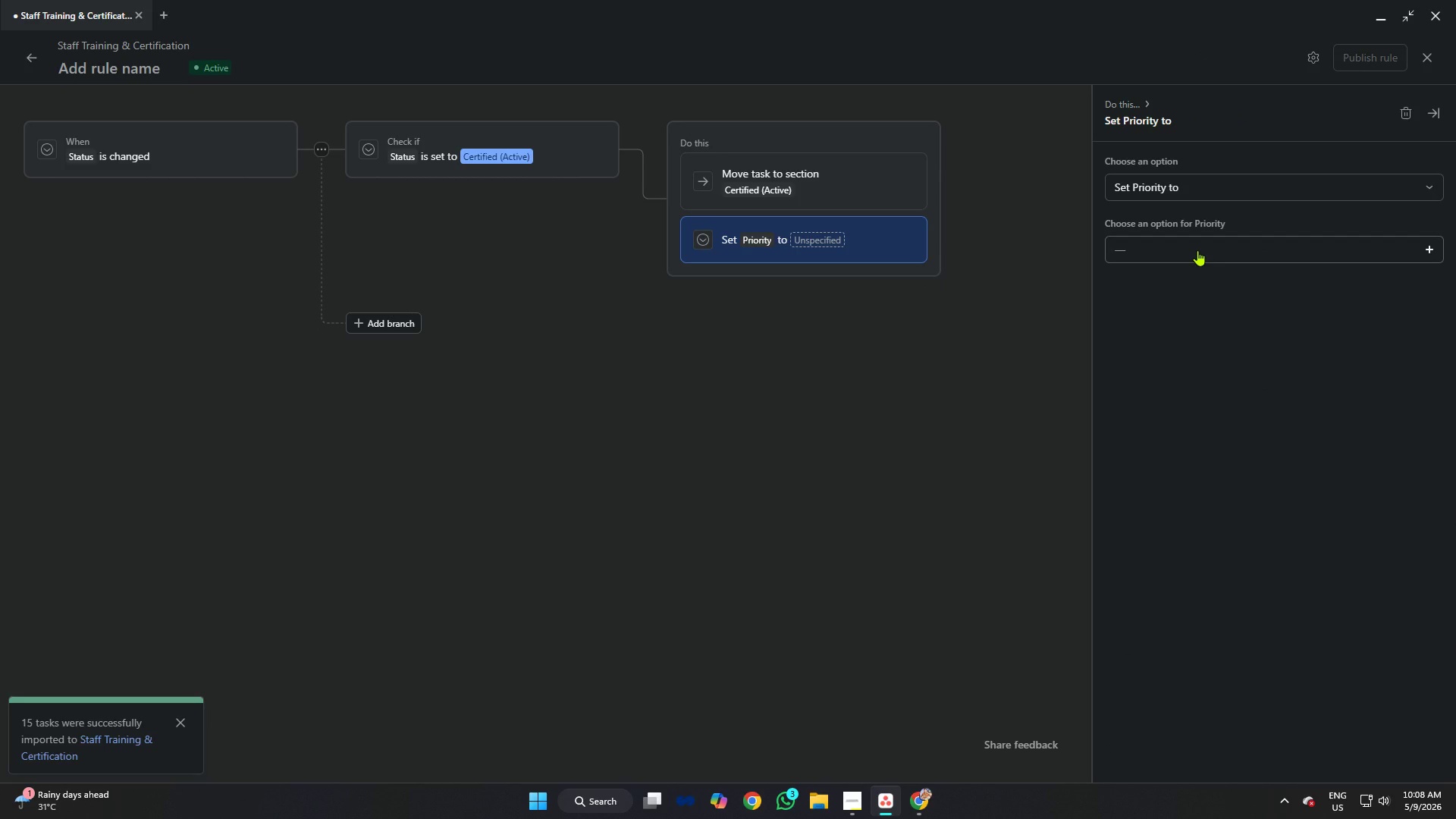 
left_click([1197, 250])
 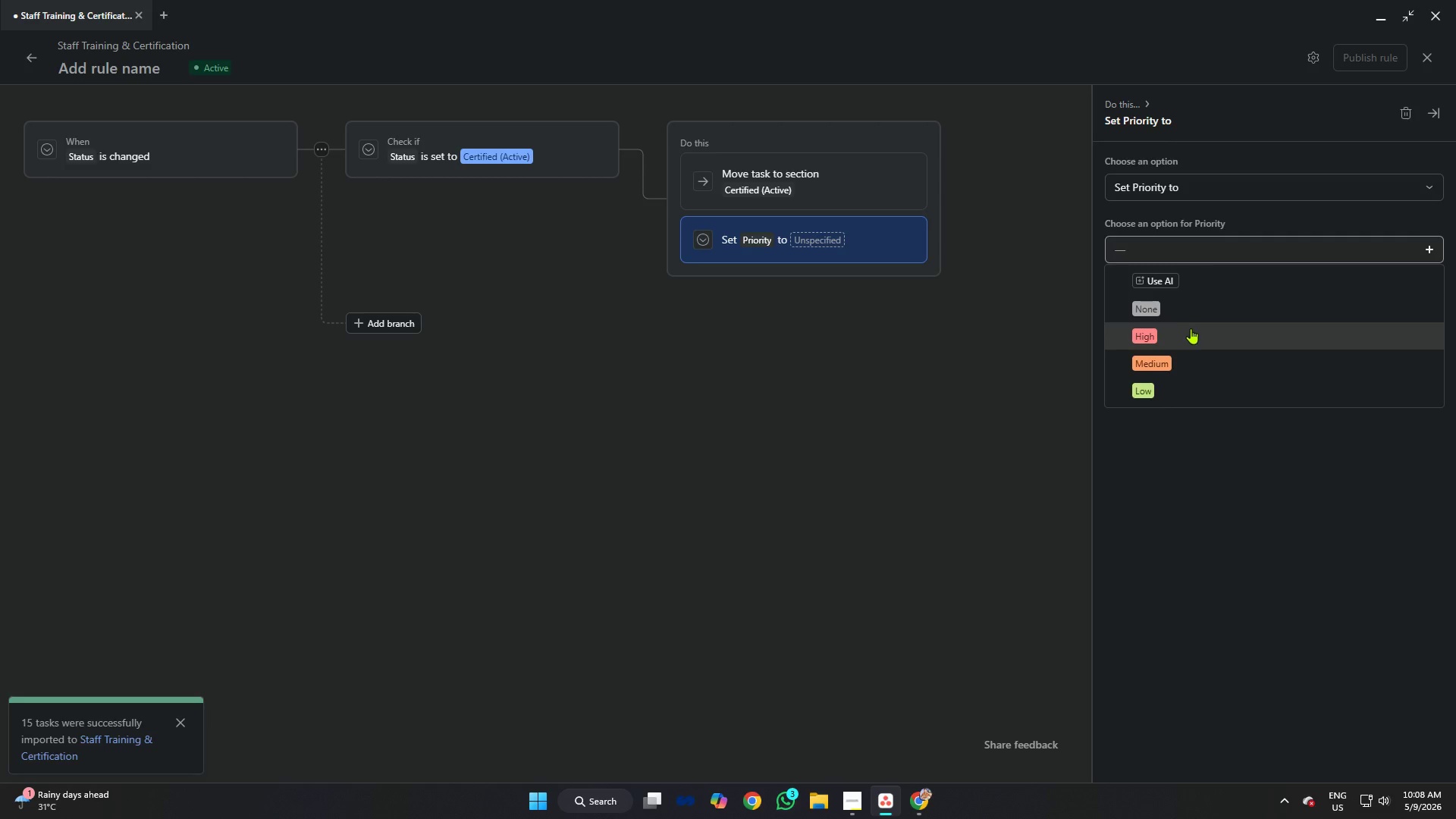 
left_click([1189, 306])
 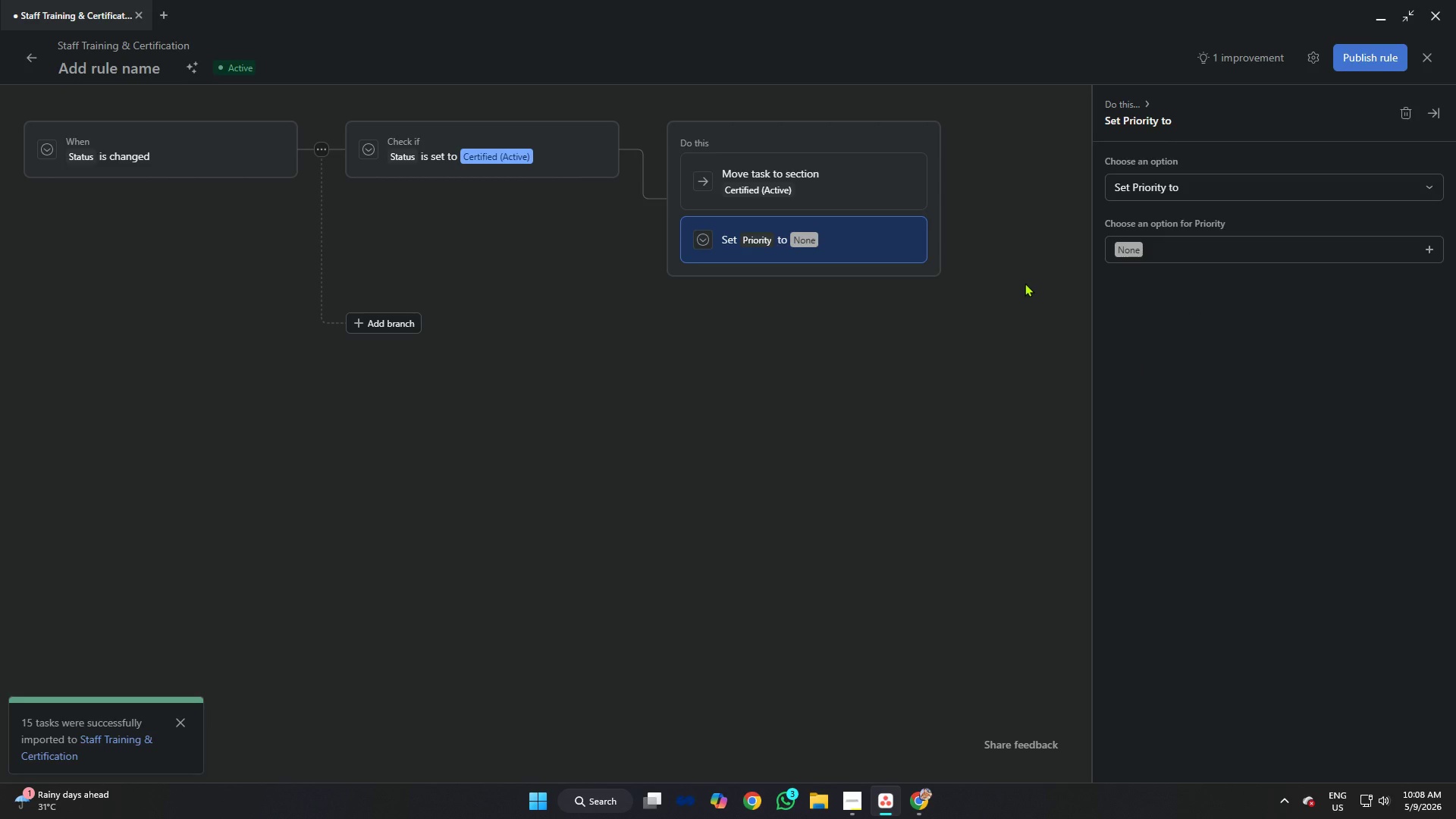 
left_click([1025, 283])
 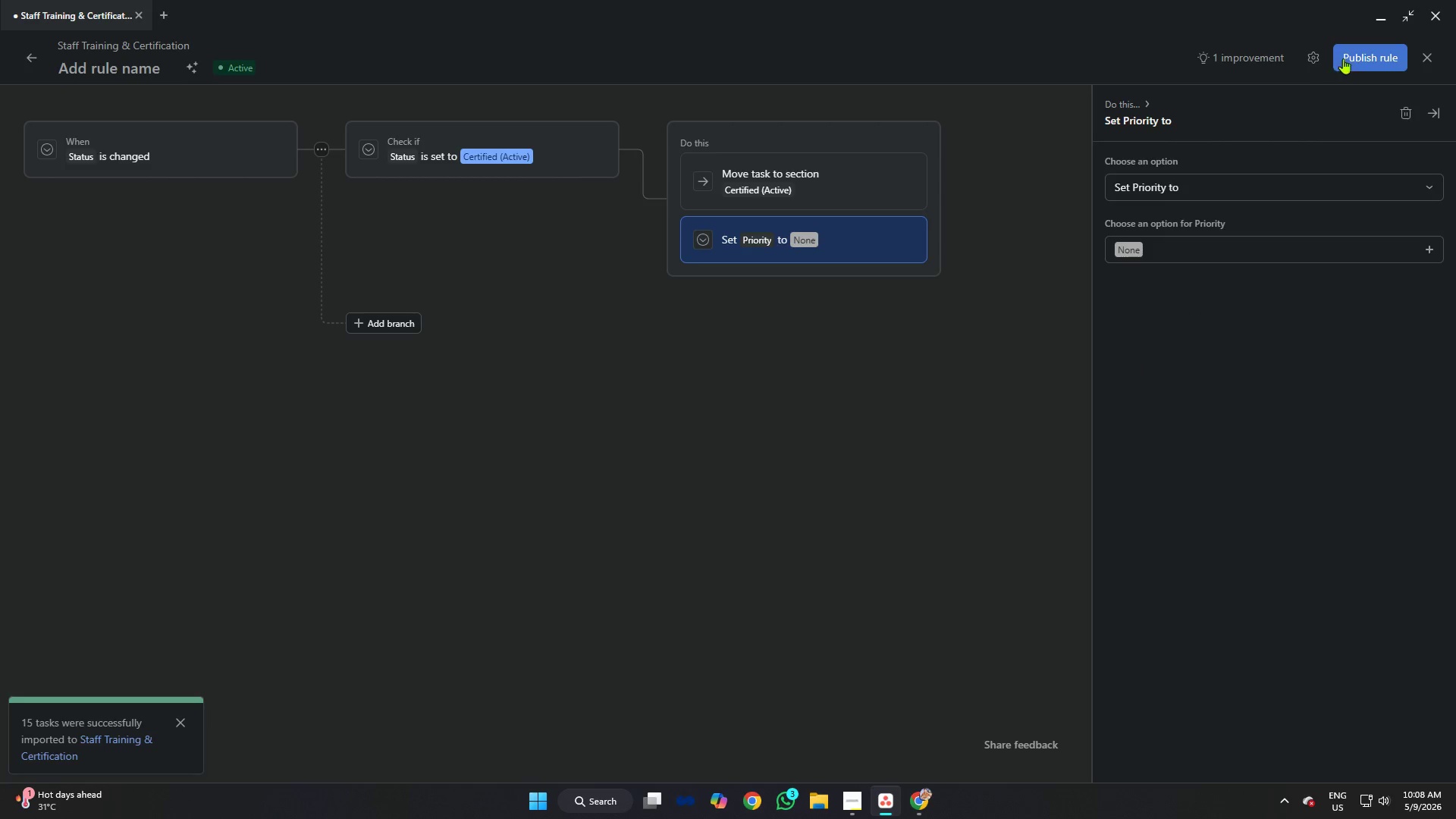 
left_click([1351, 58])
 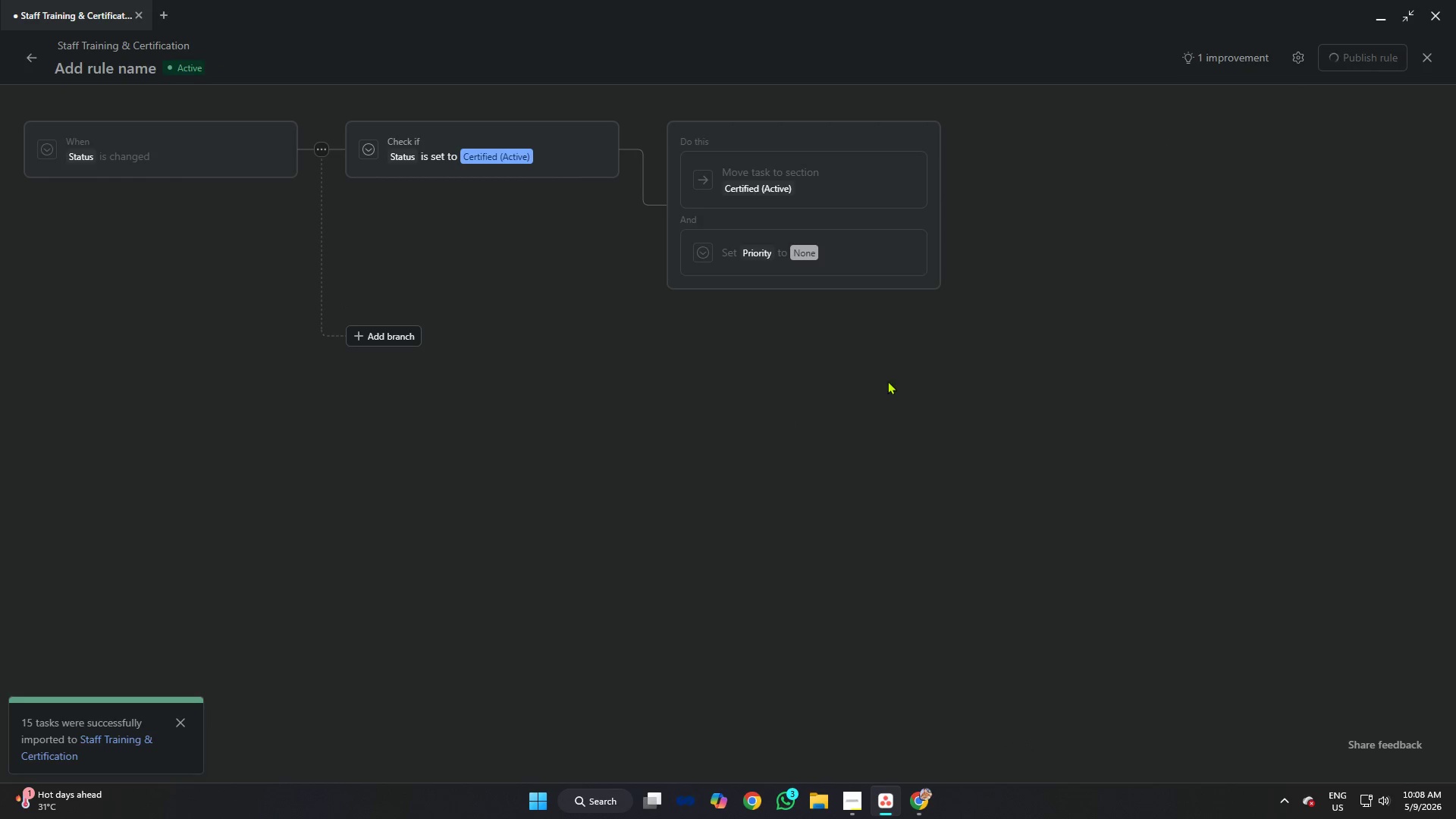 
left_click([513, 452])
 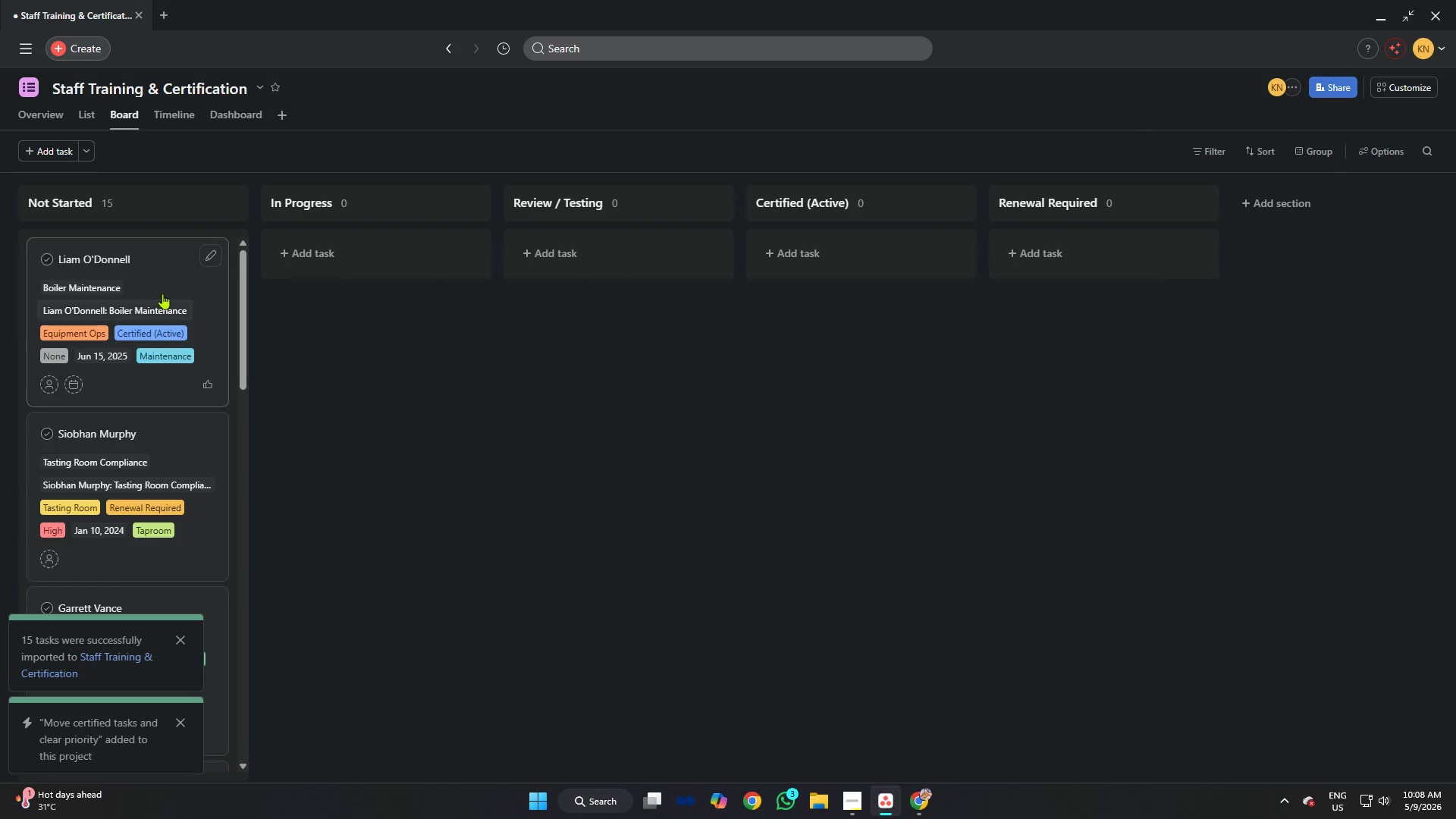 
left_click([155, 256])
 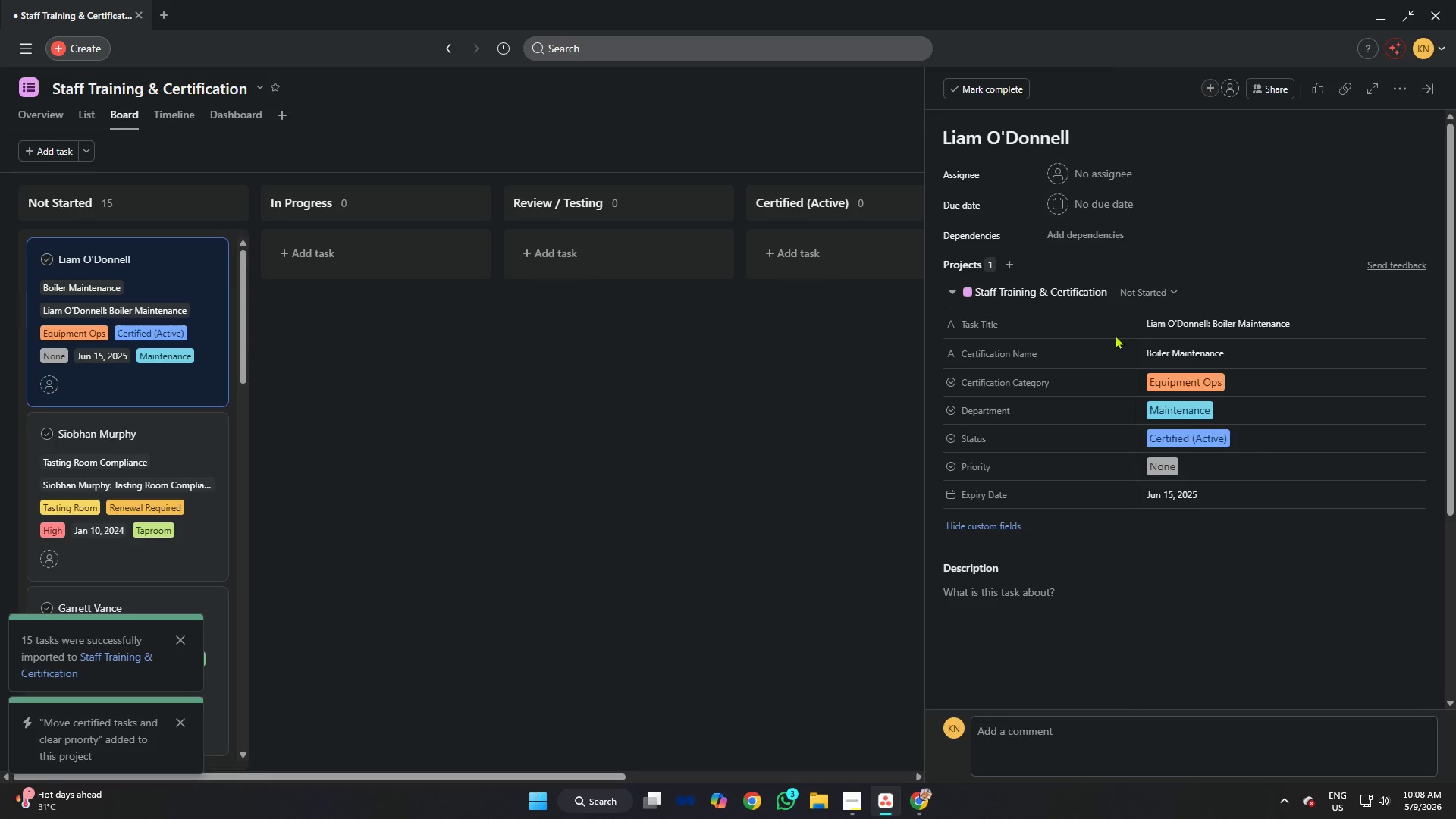 
left_click([759, 407])
 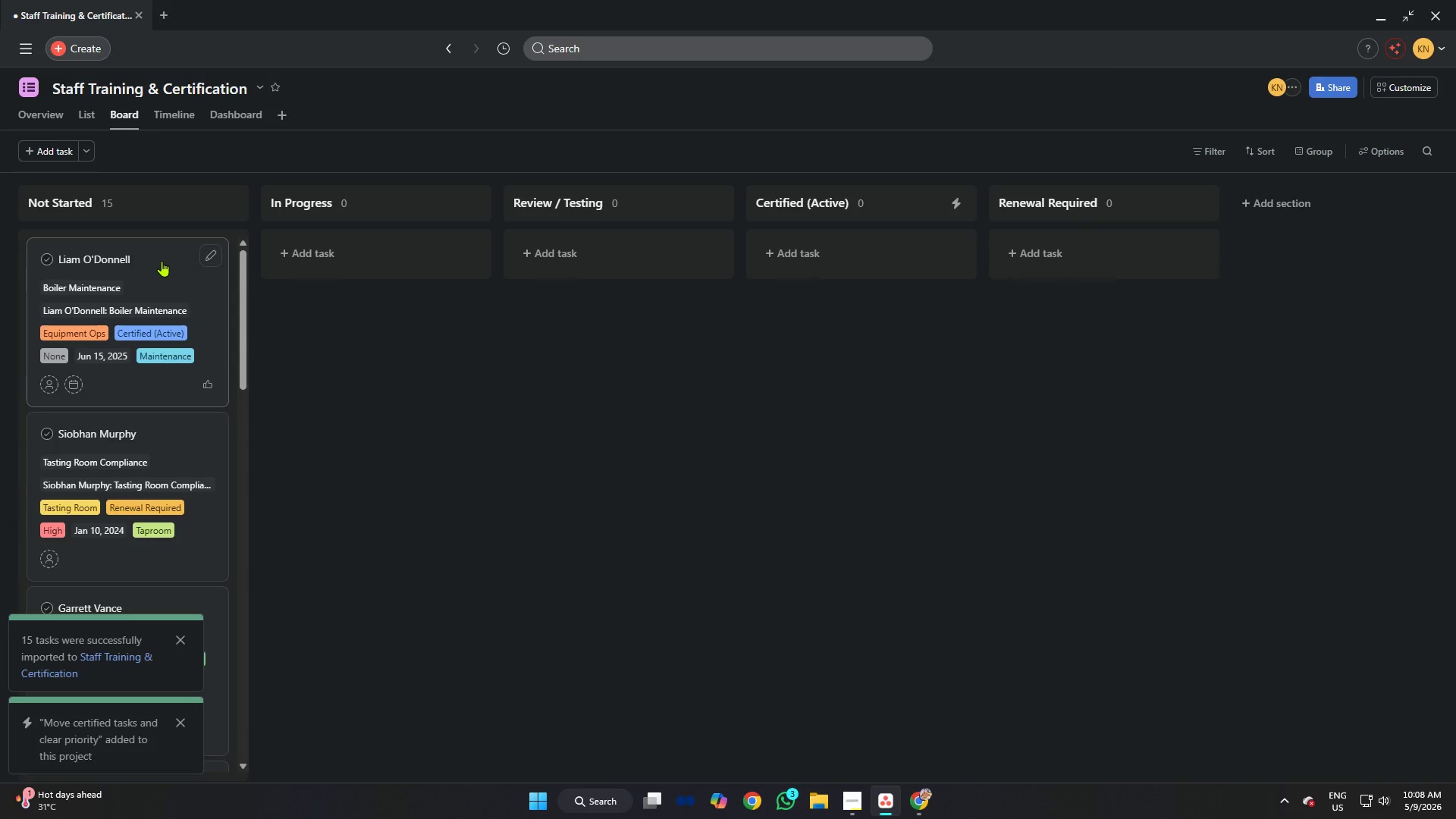 
left_click([162, 261])
 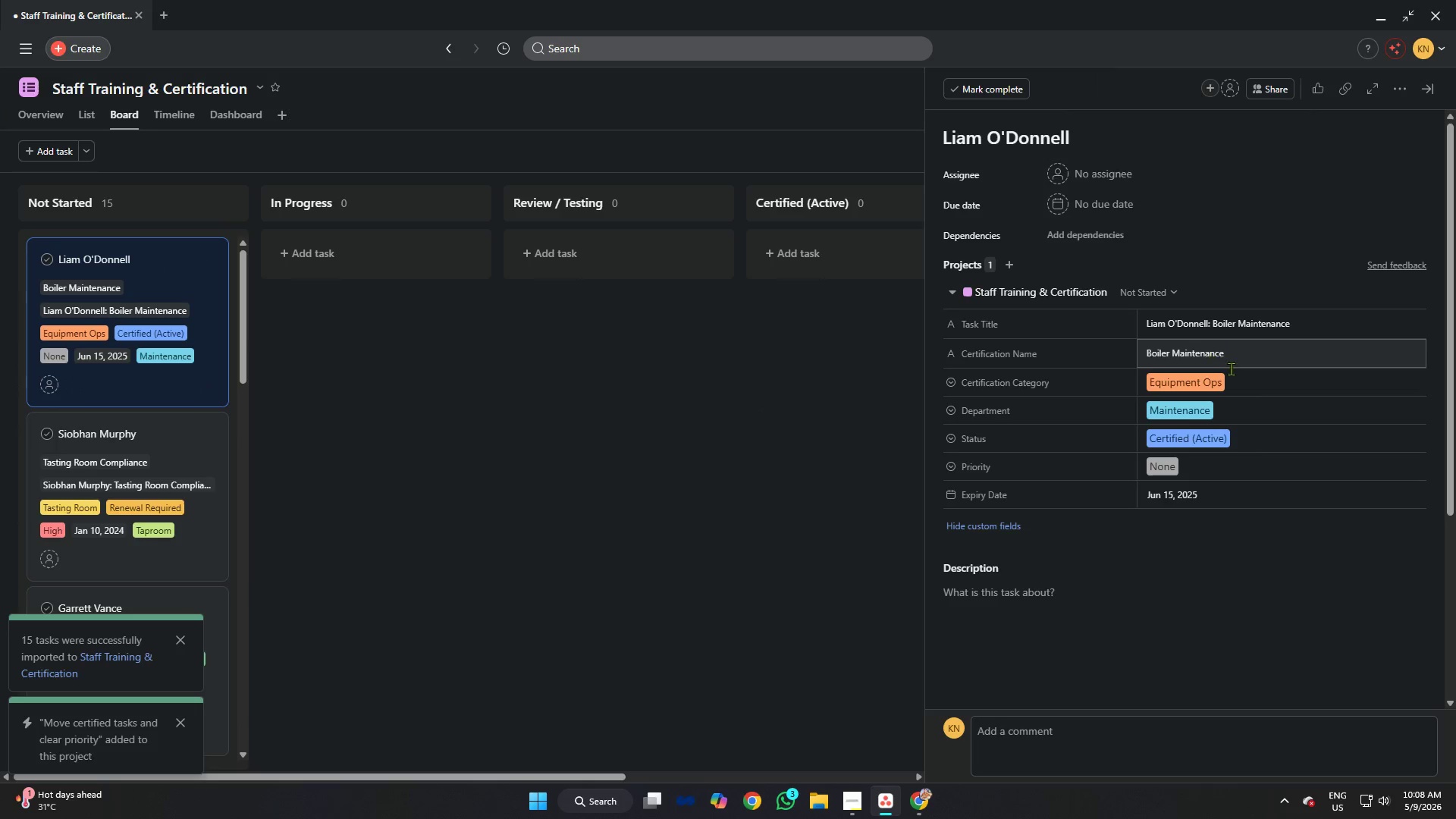 
left_click([1196, 460])
 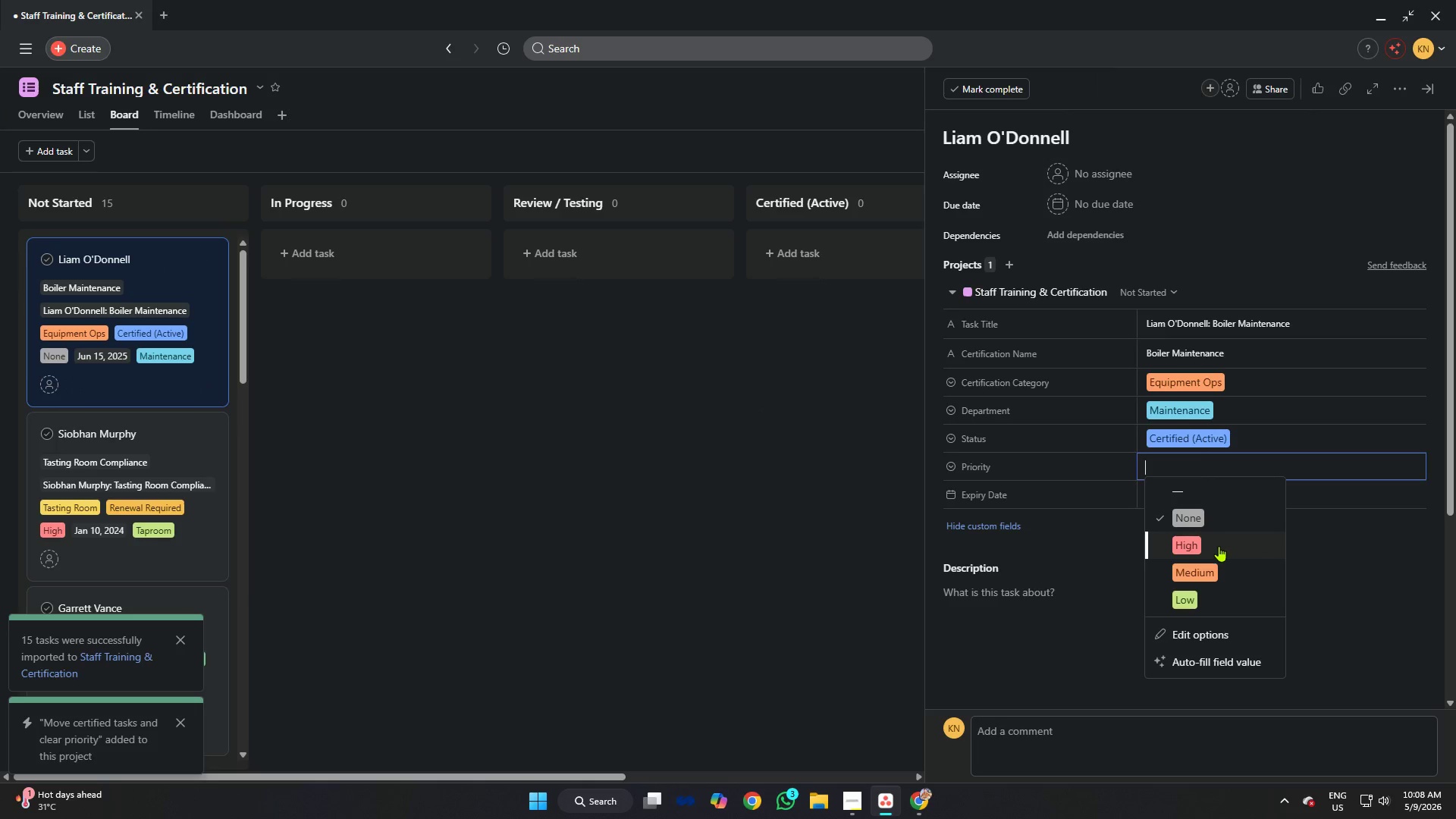 
left_click([1229, 558])
 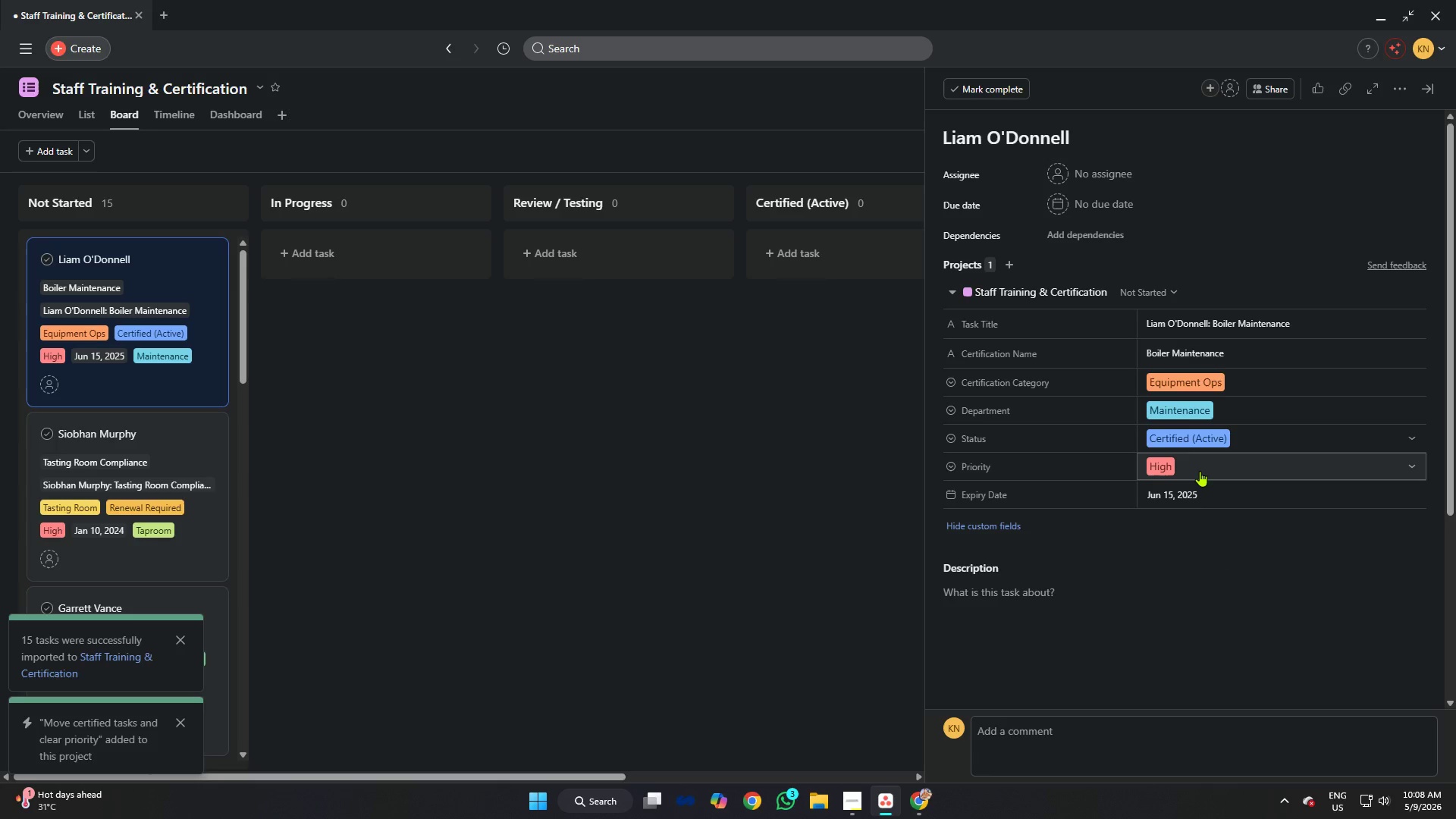 
left_click([1200, 472])
 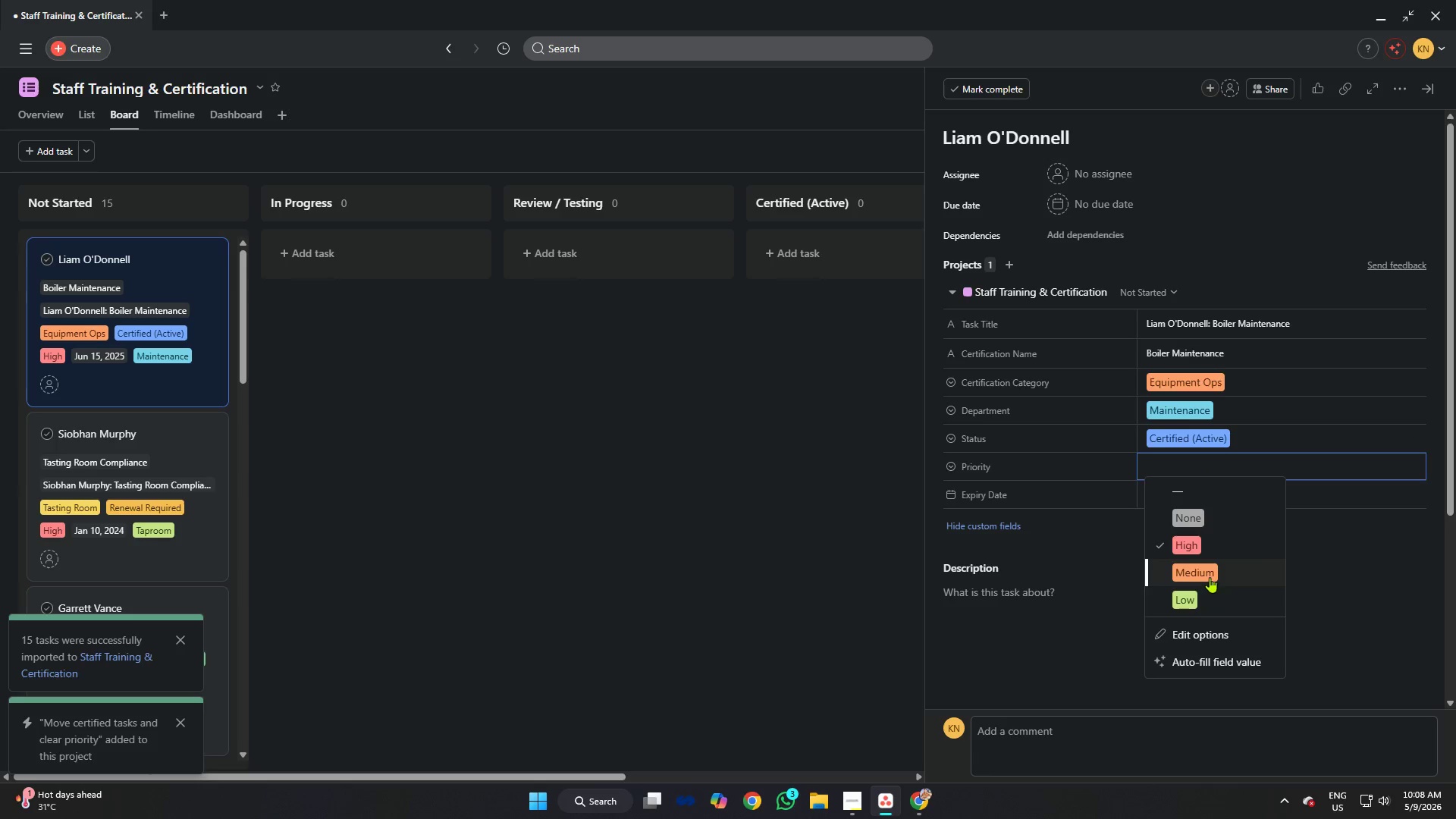 
left_click([1211, 573])
 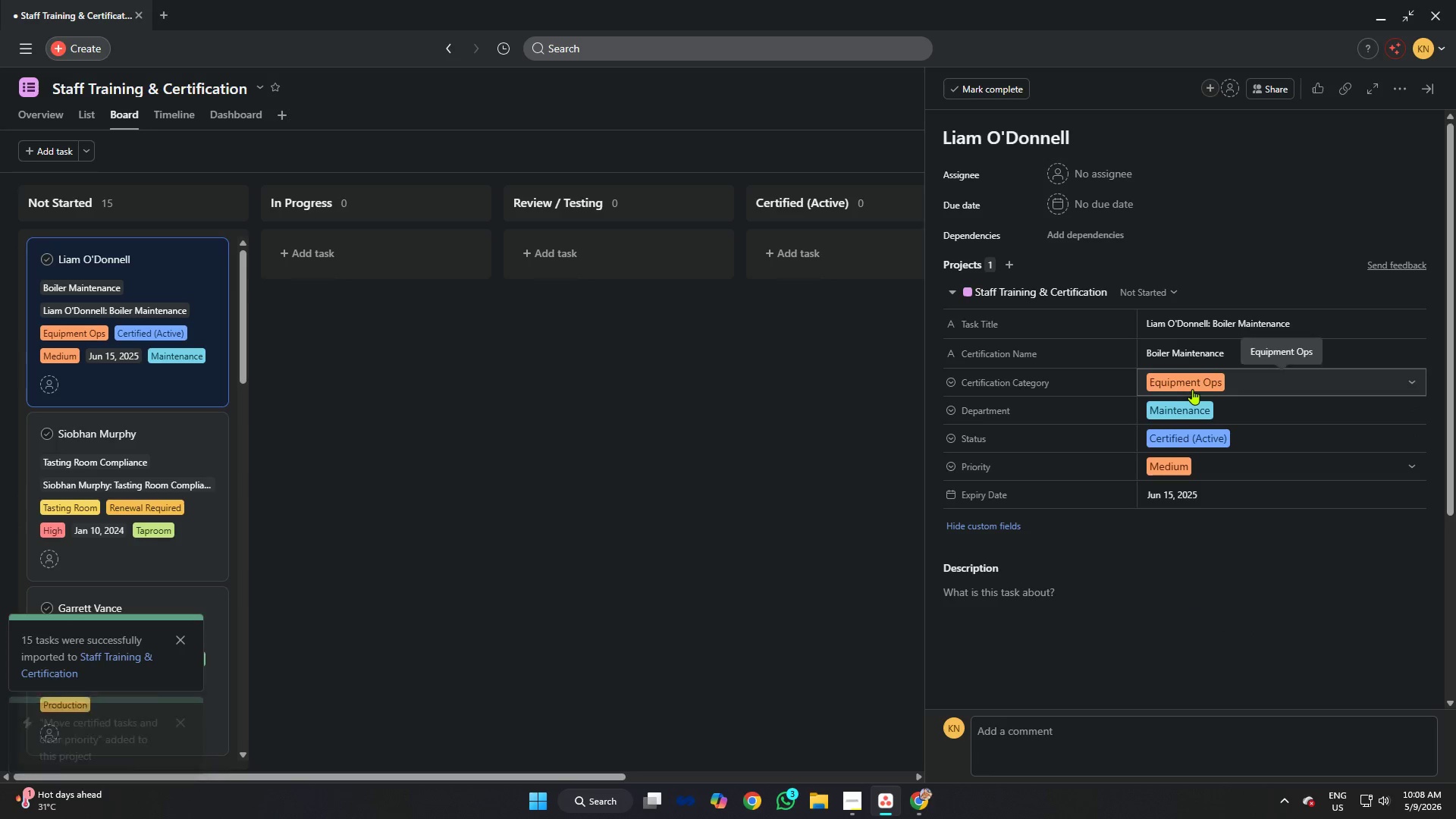 
left_click([1197, 438])
 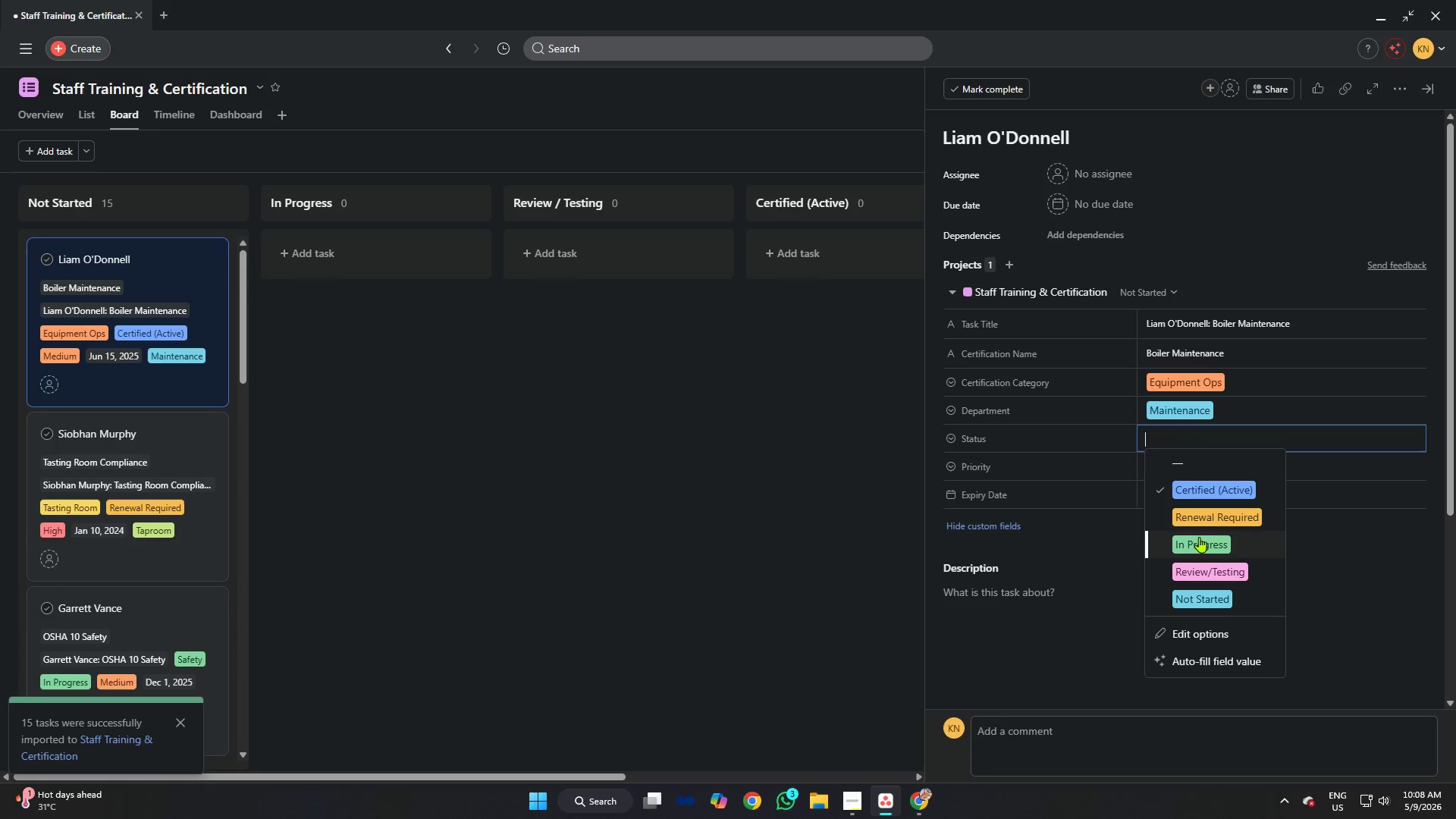 
left_click([1200, 537])
 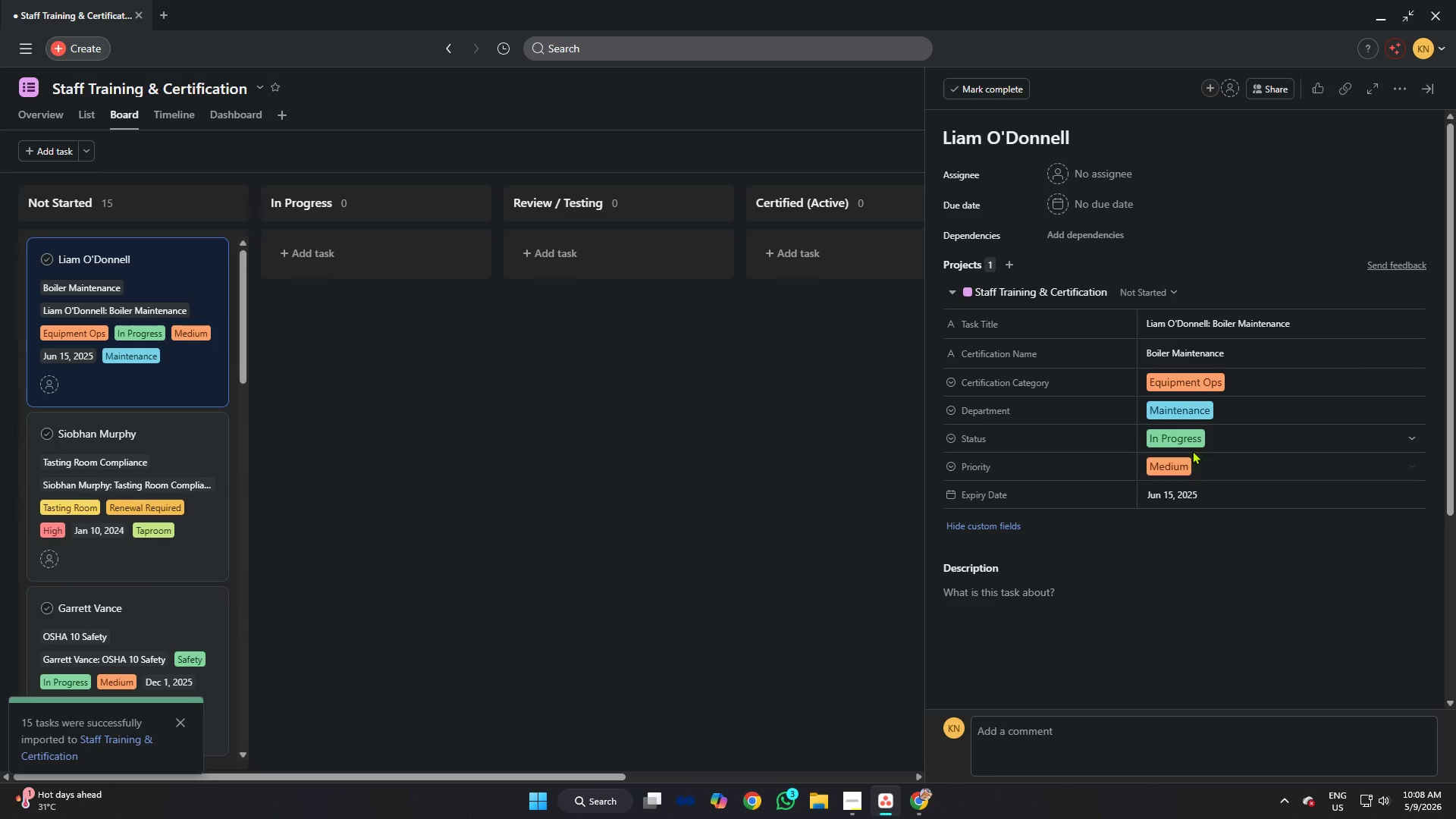 
left_click([1193, 443])
 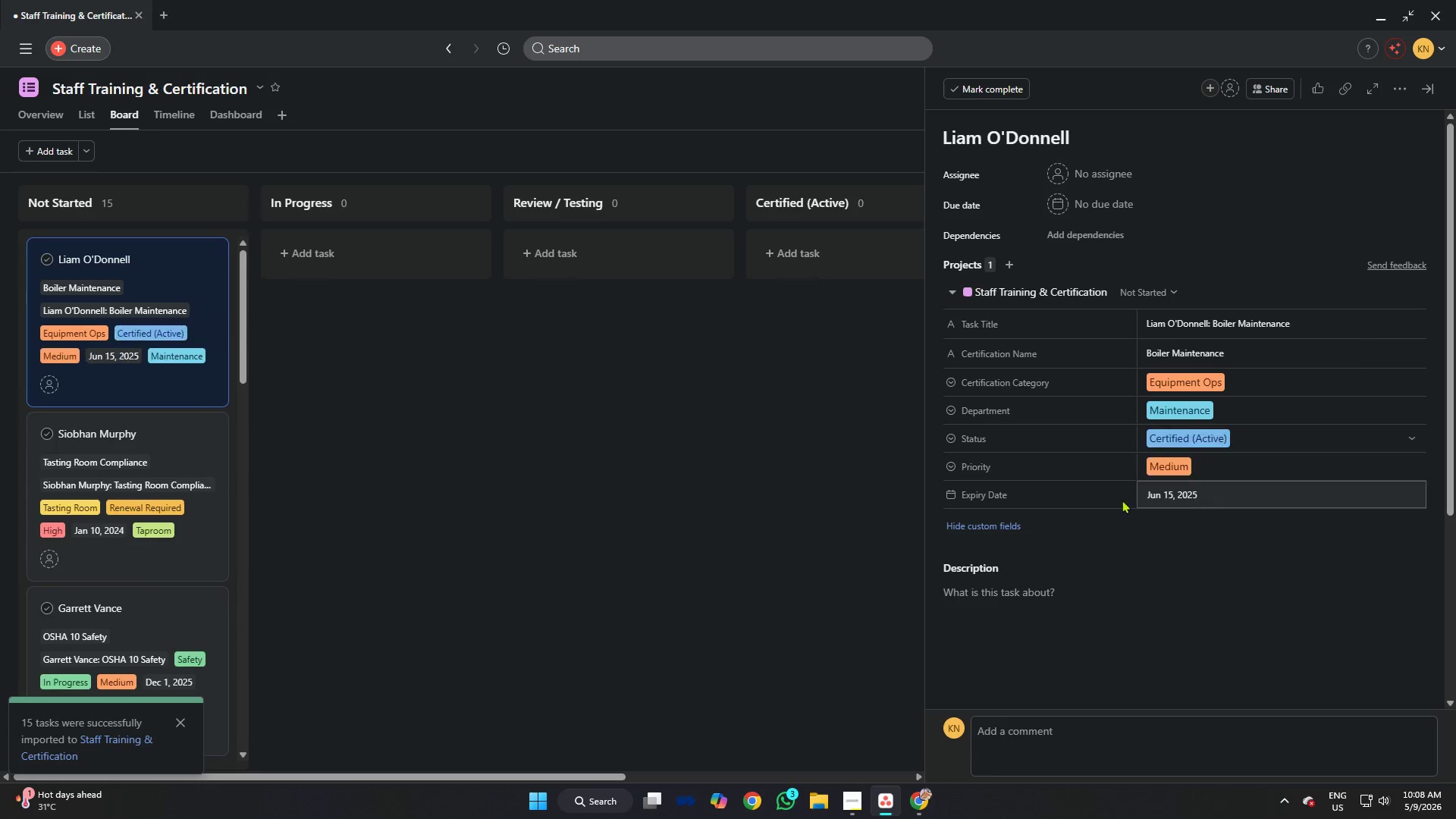 
double_click([825, 462])
 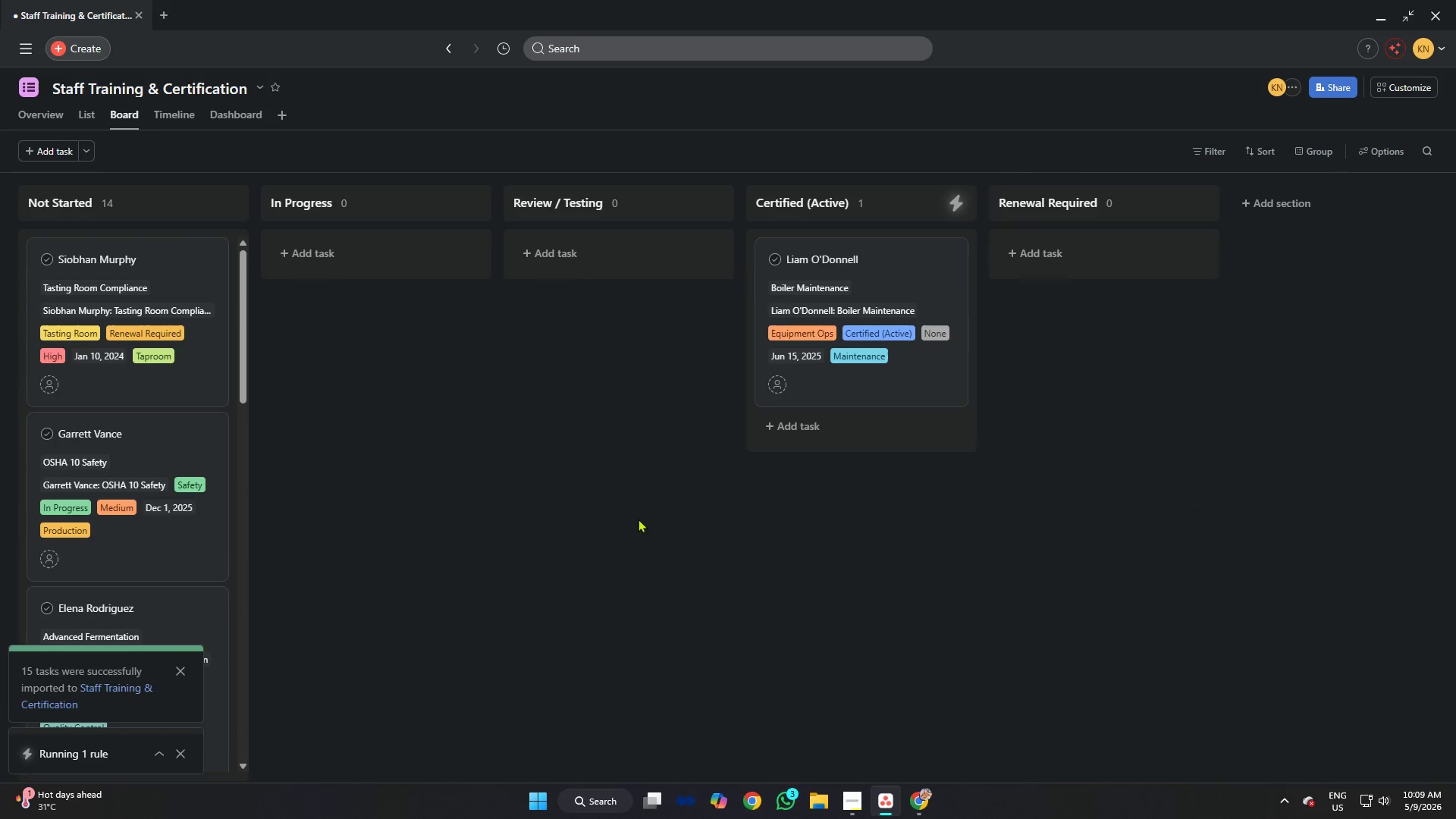 
left_click([184, 668])
 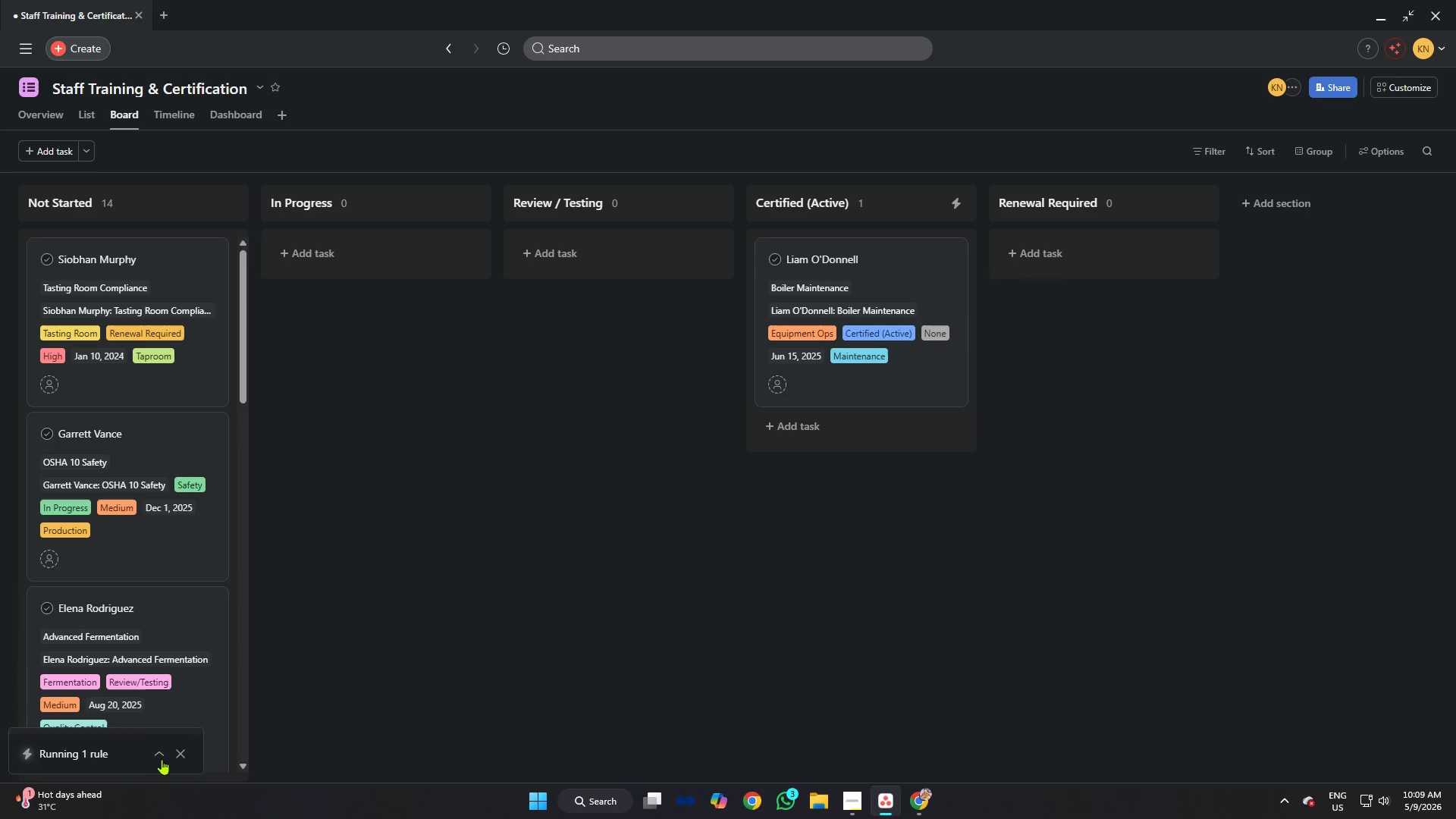 
left_click([159, 753])
 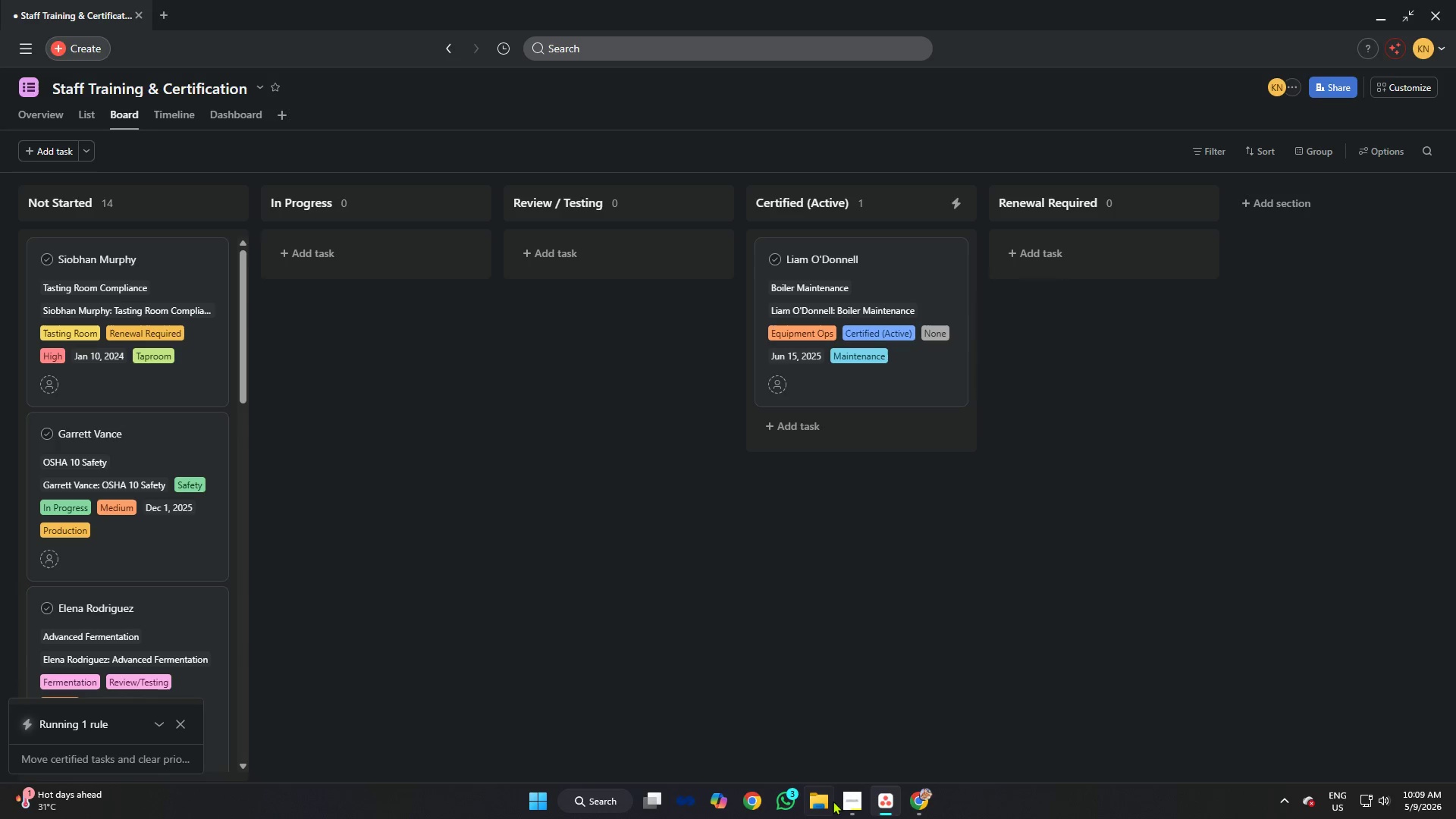 
left_click([843, 801])